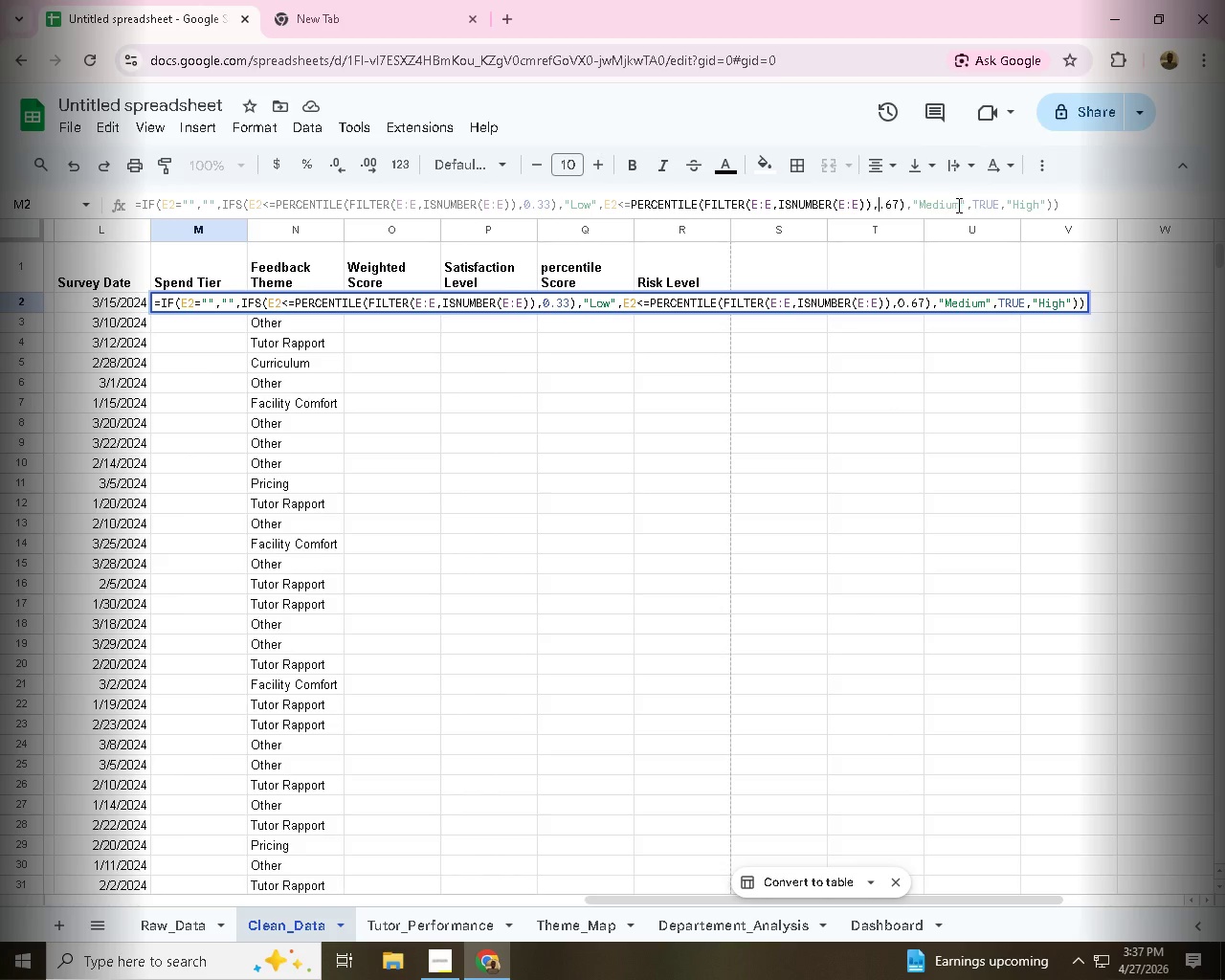 
key(Backspace)
 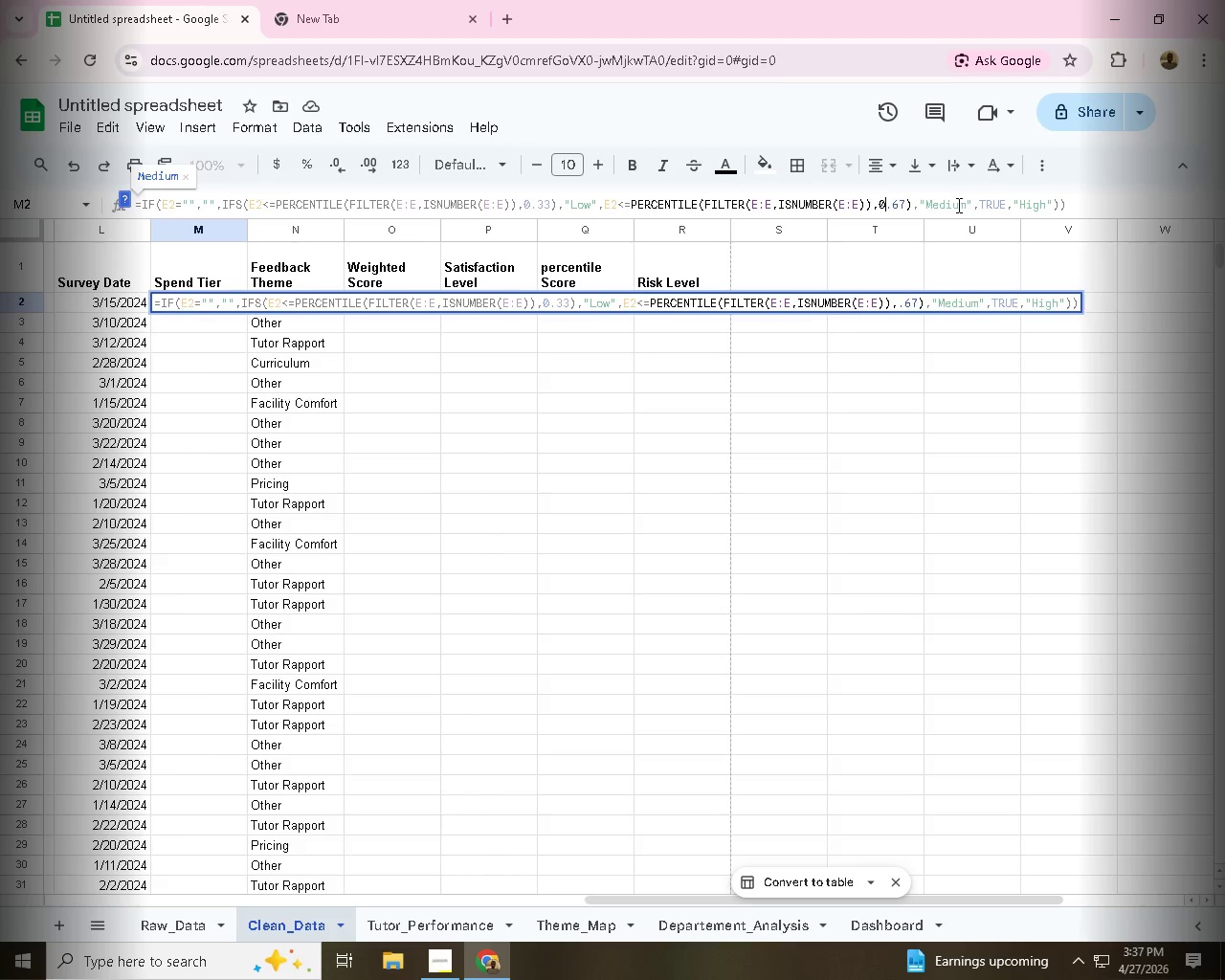 
key(0)
 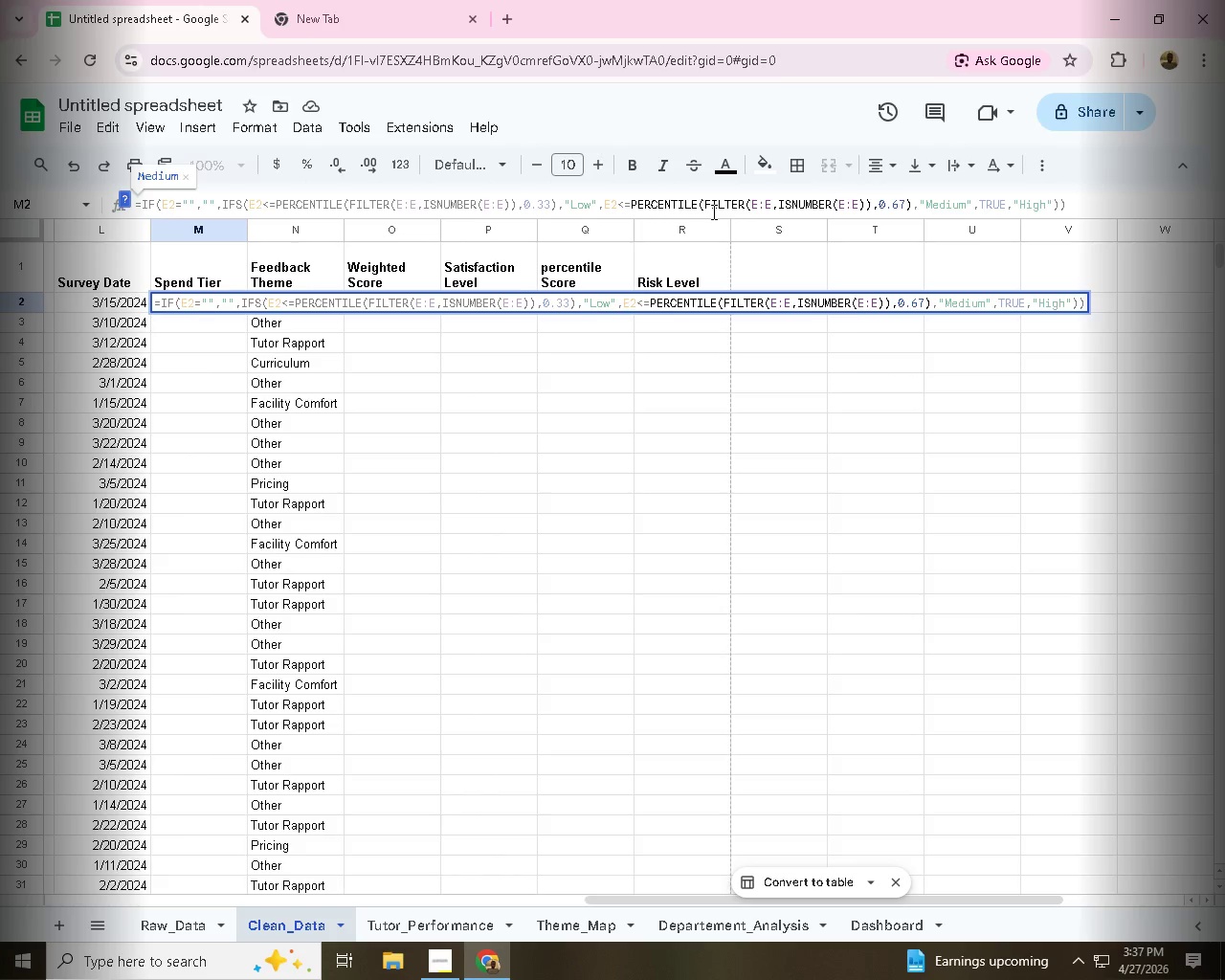 
left_click([715, 203])
 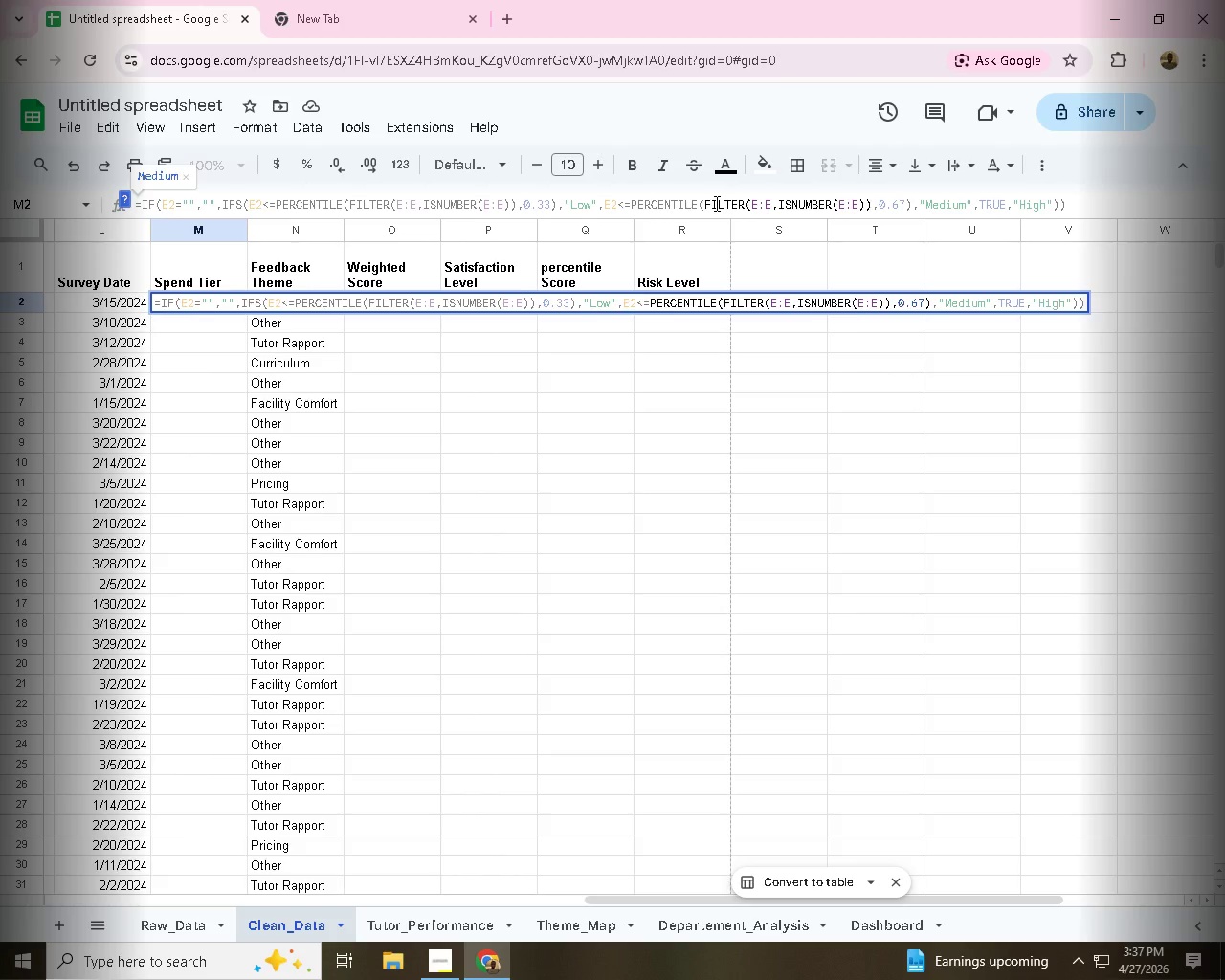 
key(Enter)
 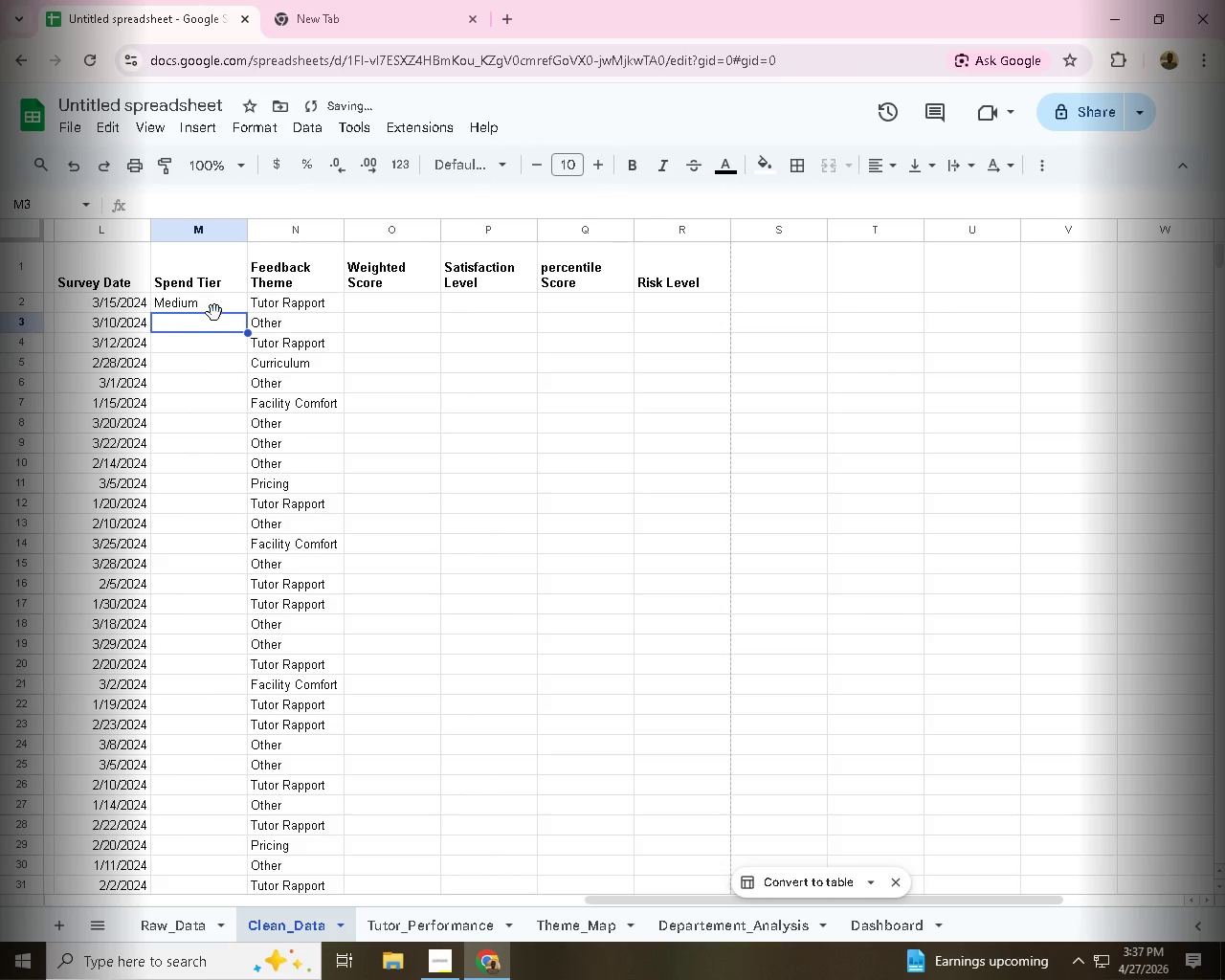 
left_click([214, 313])
 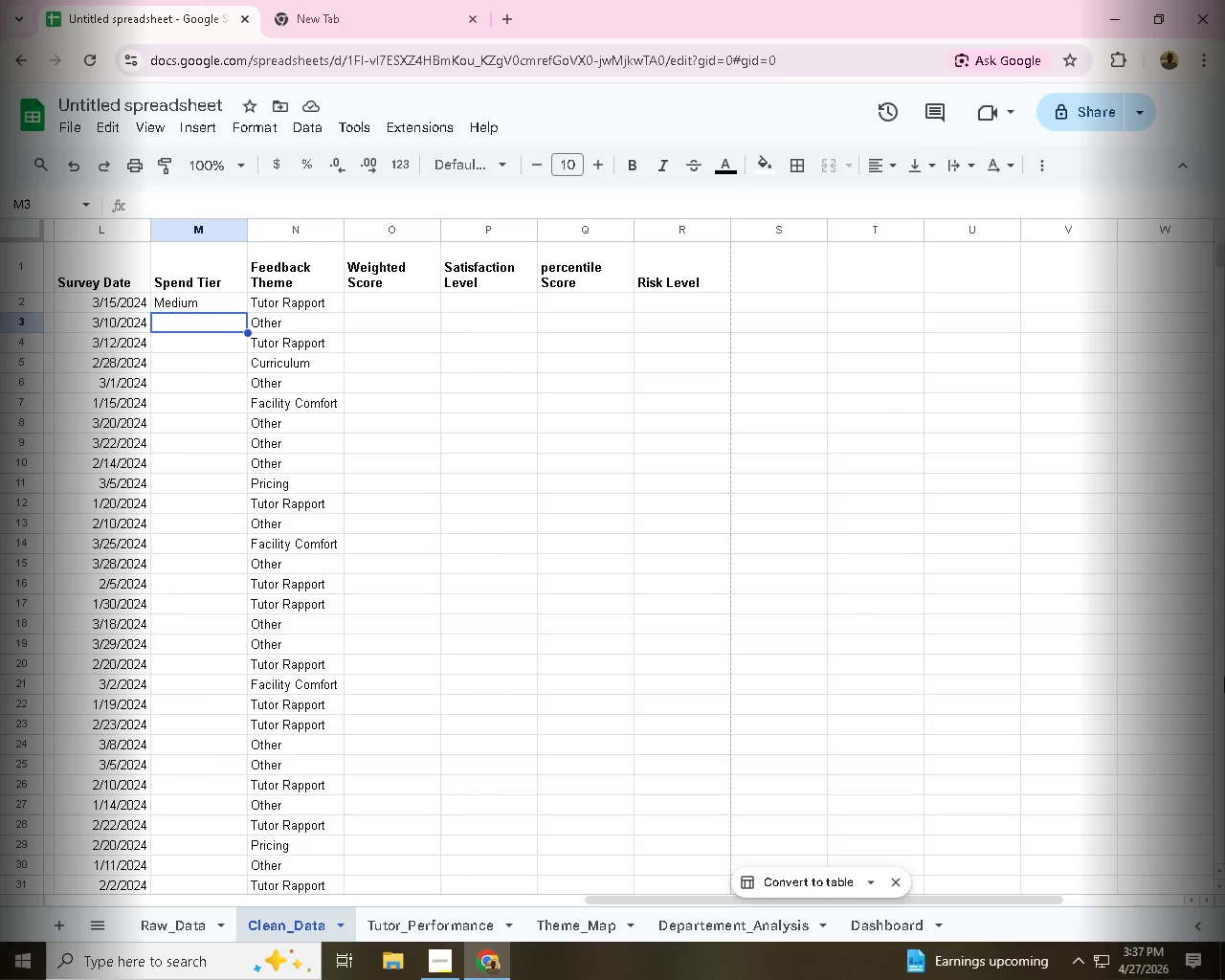 
wait(23.78)
 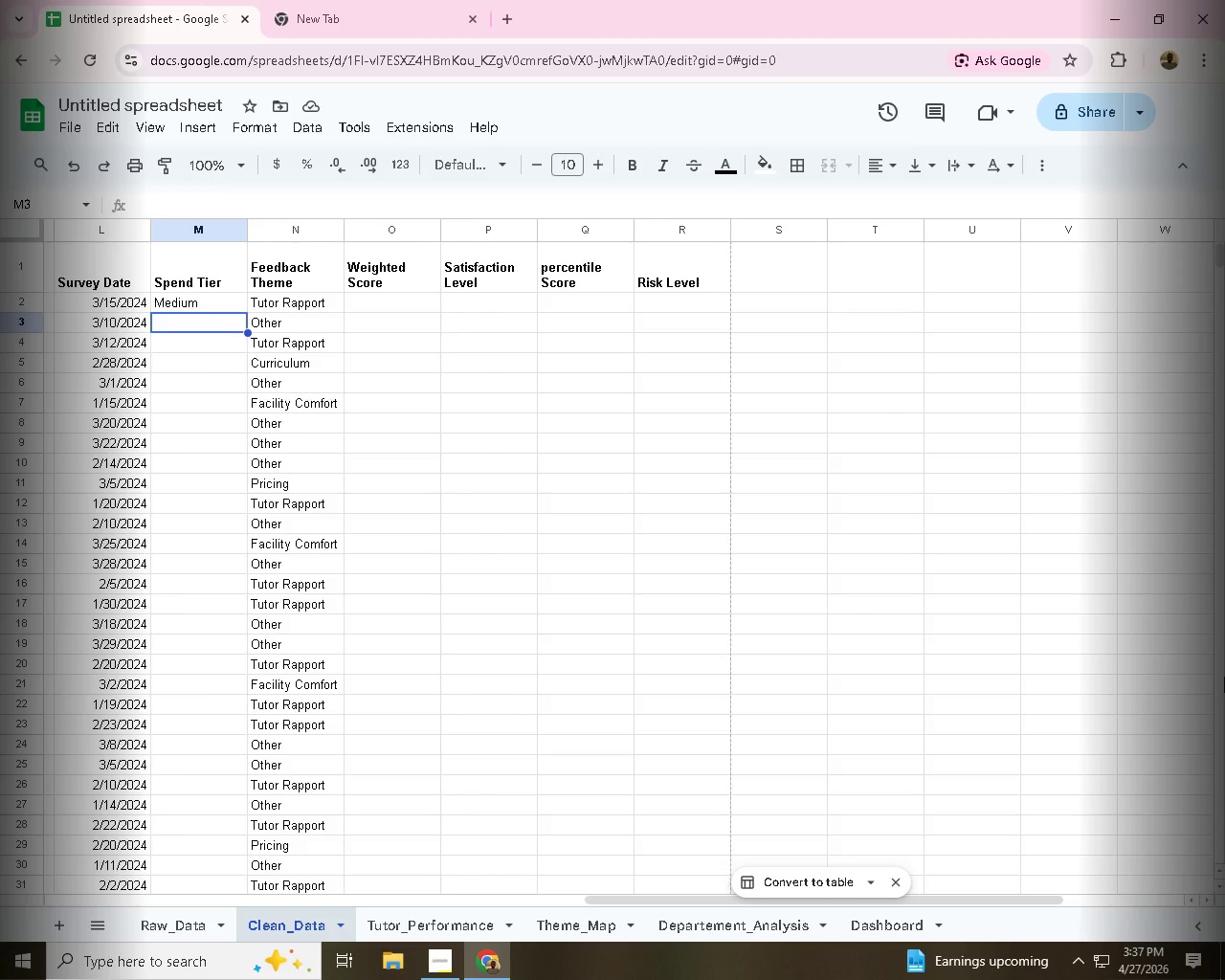 
left_click([473, 925])
 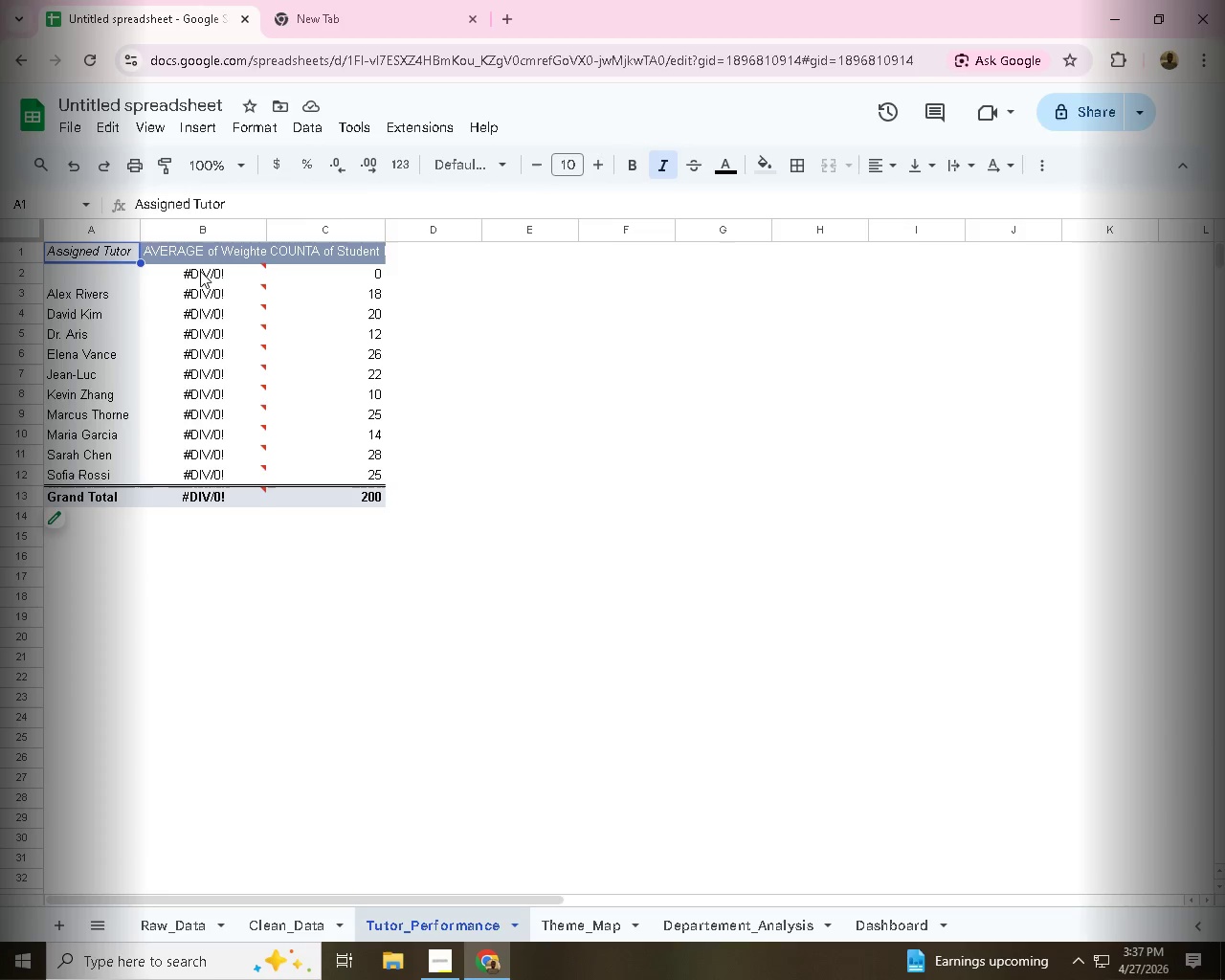 
left_click([207, 272])
 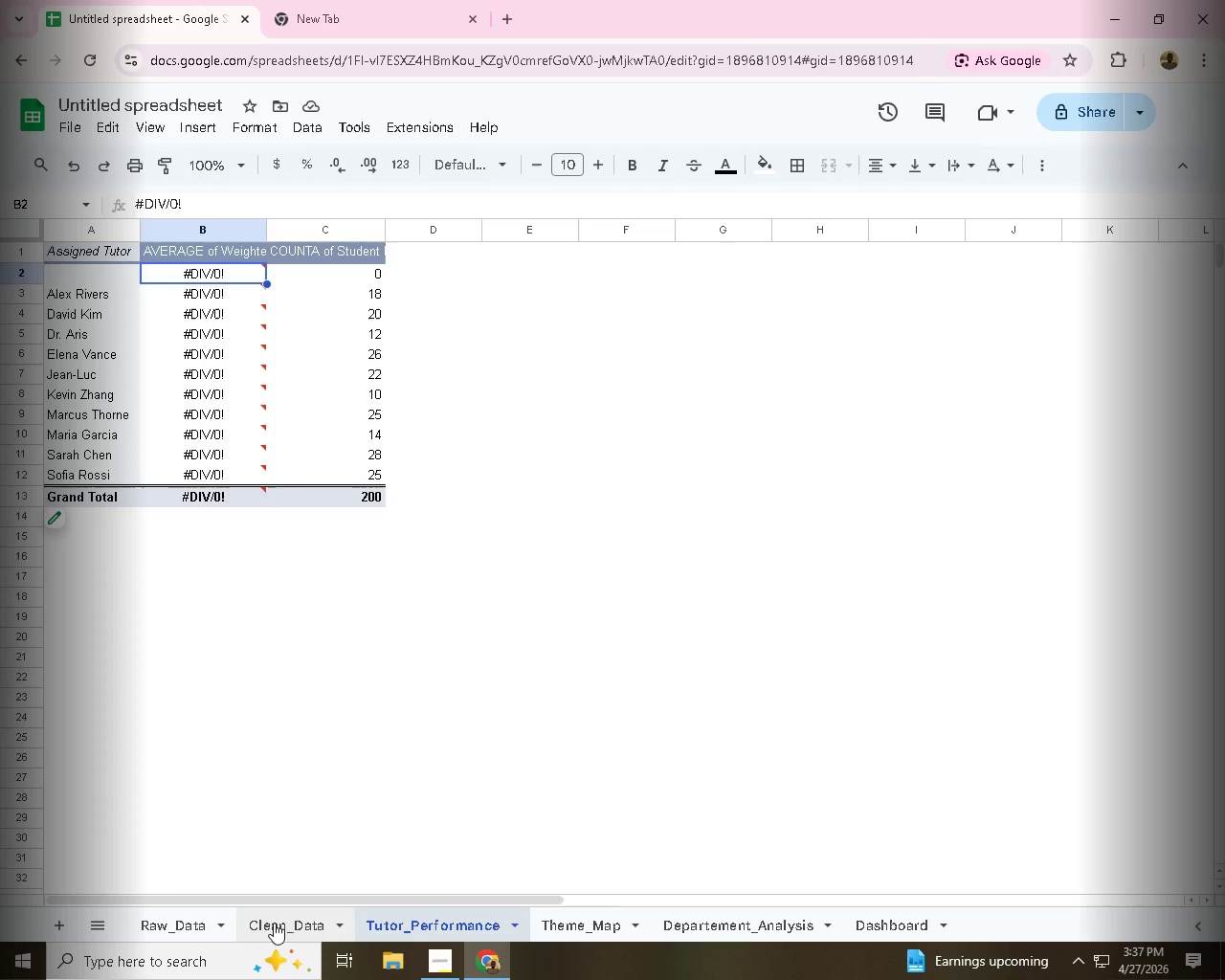 
left_click([278, 924])
 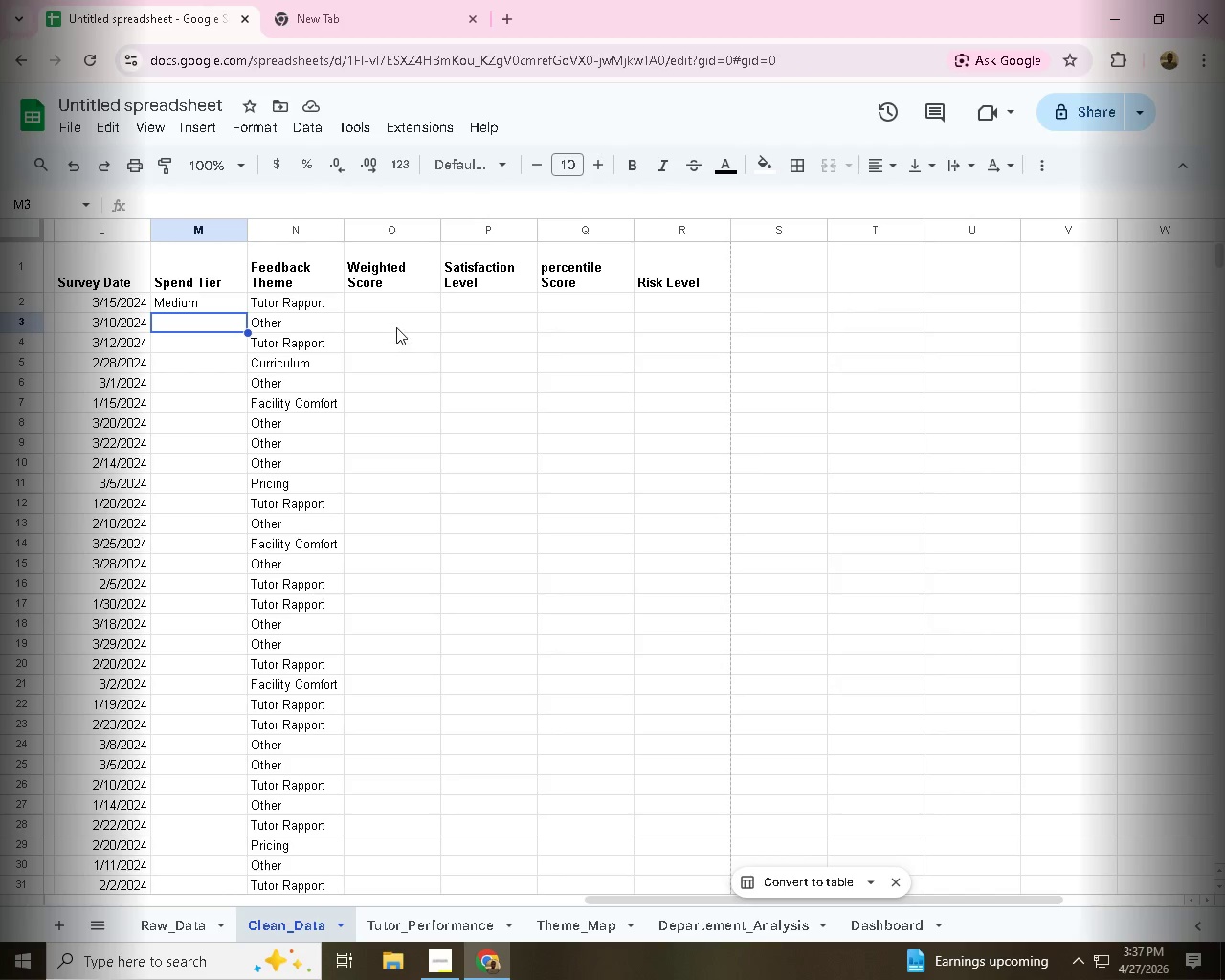 
left_click([392, 321])
 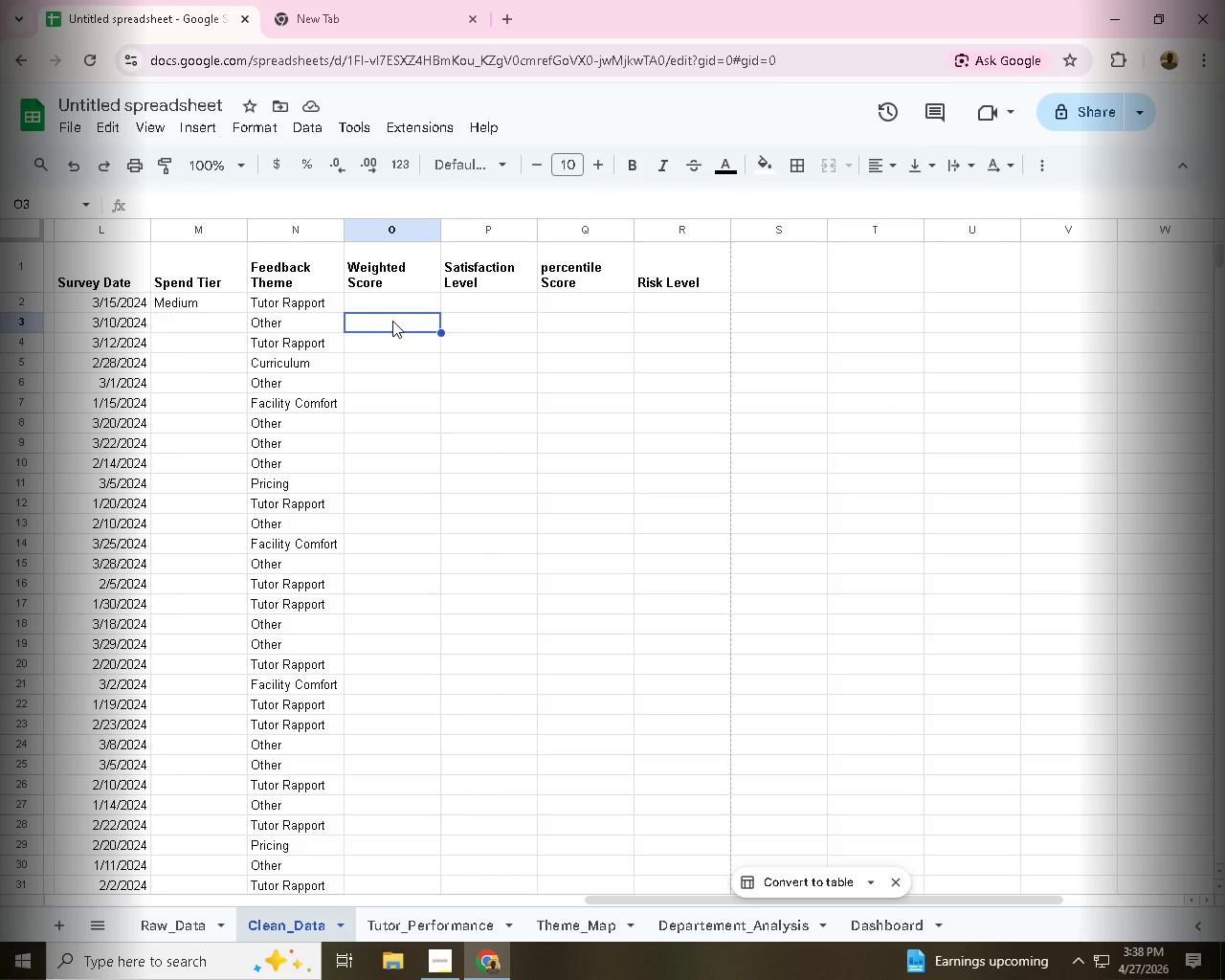 
wait(36.91)
 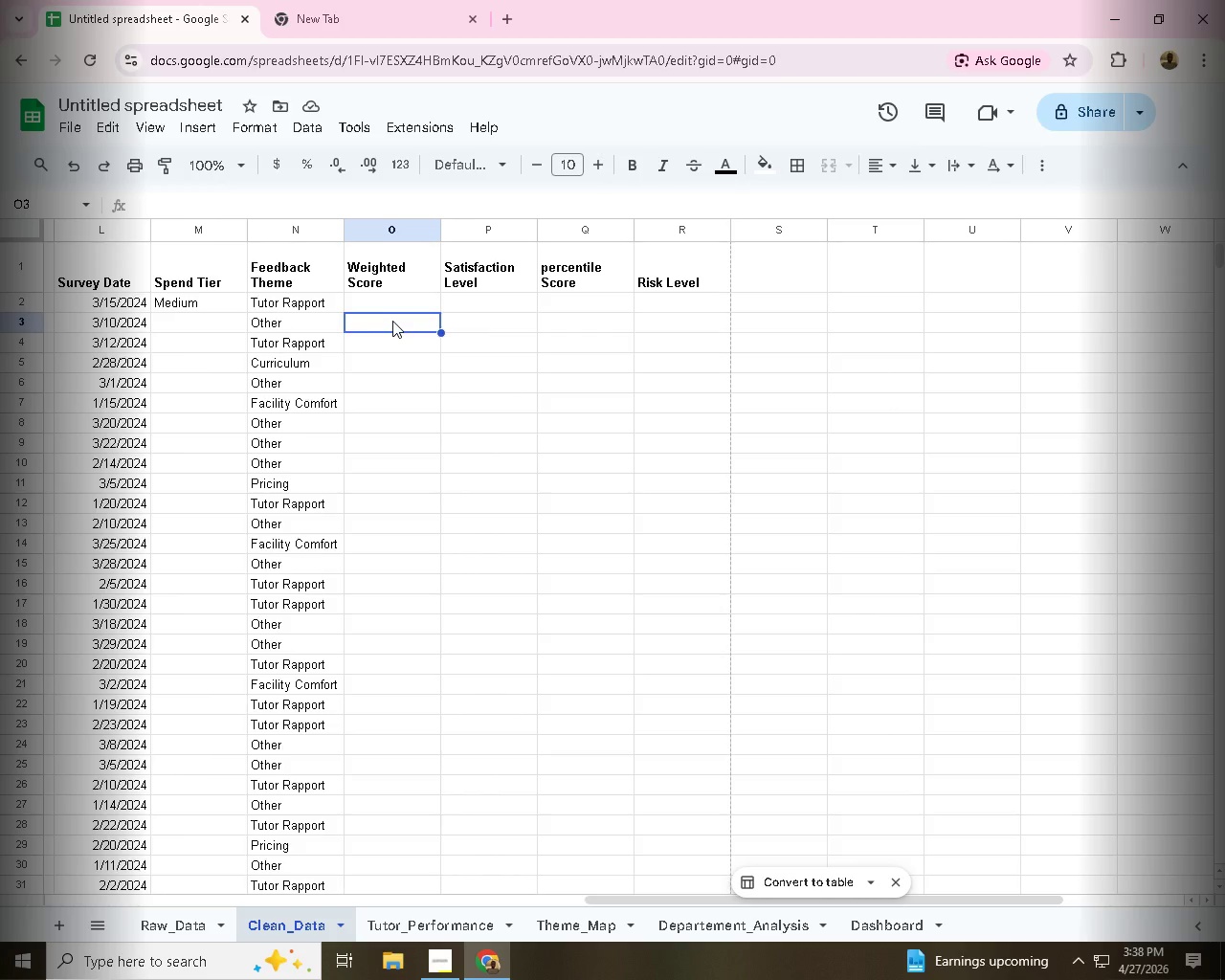 
left_click([449, 964])